 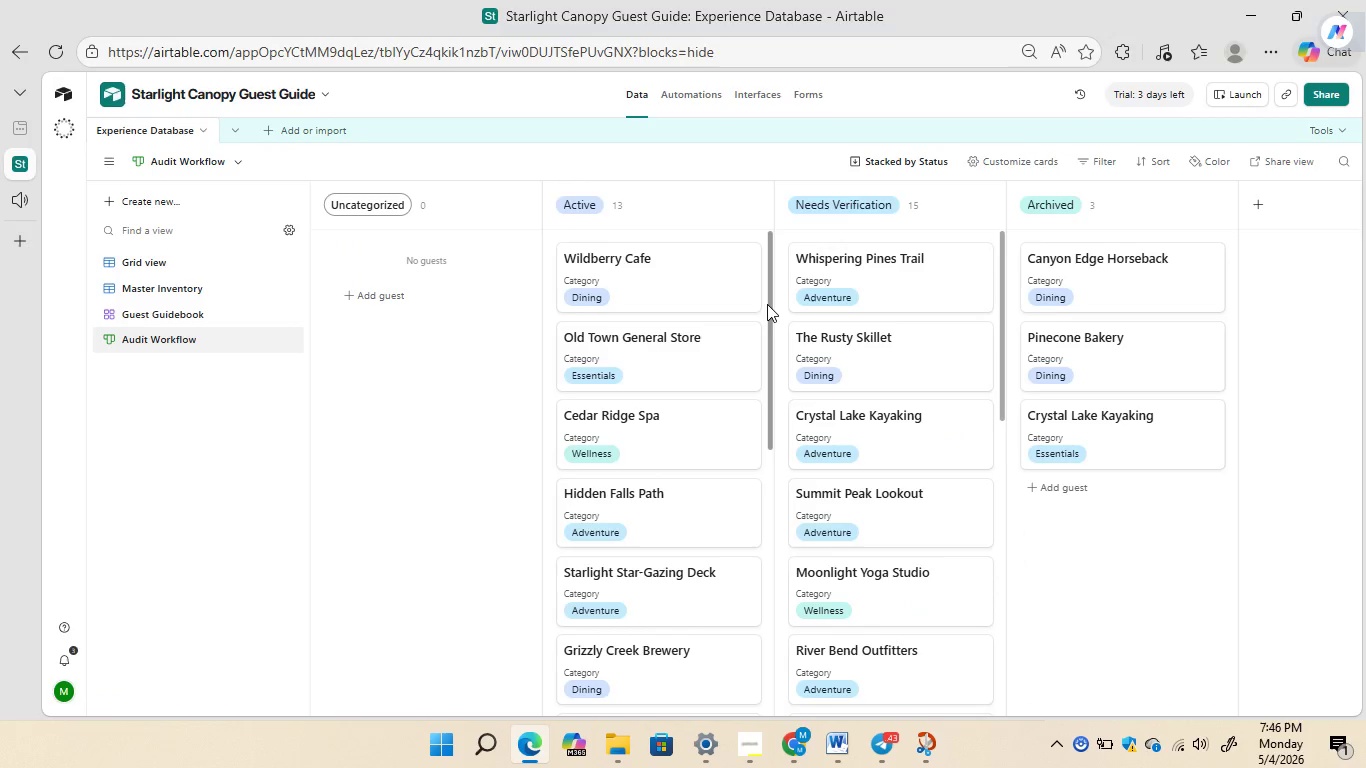 
left_click_drag(start_coordinate=[767, 304], to_coordinate=[770, 297])
 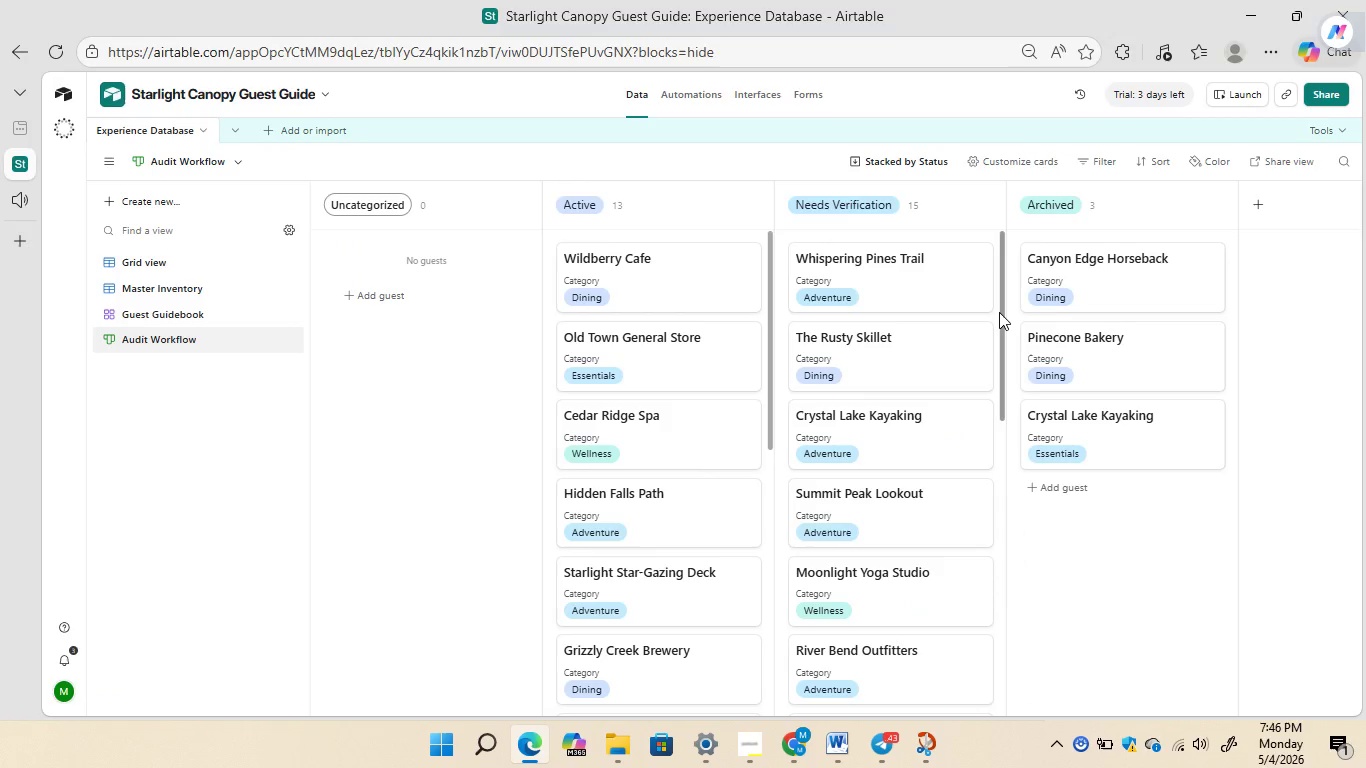 
left_click_drag(start_coordinate=[999, 312], to_coordinate=[1007, 269])
 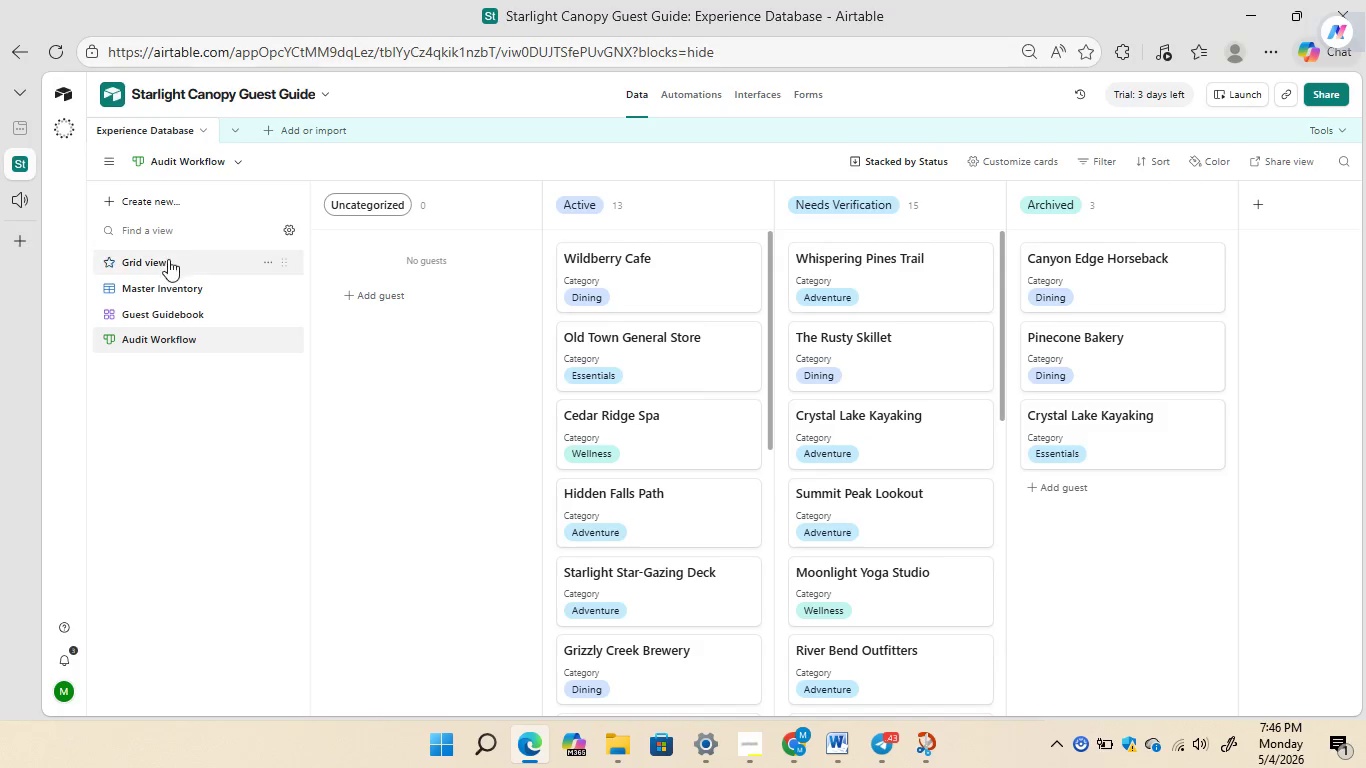 
left_click([165, 263])
 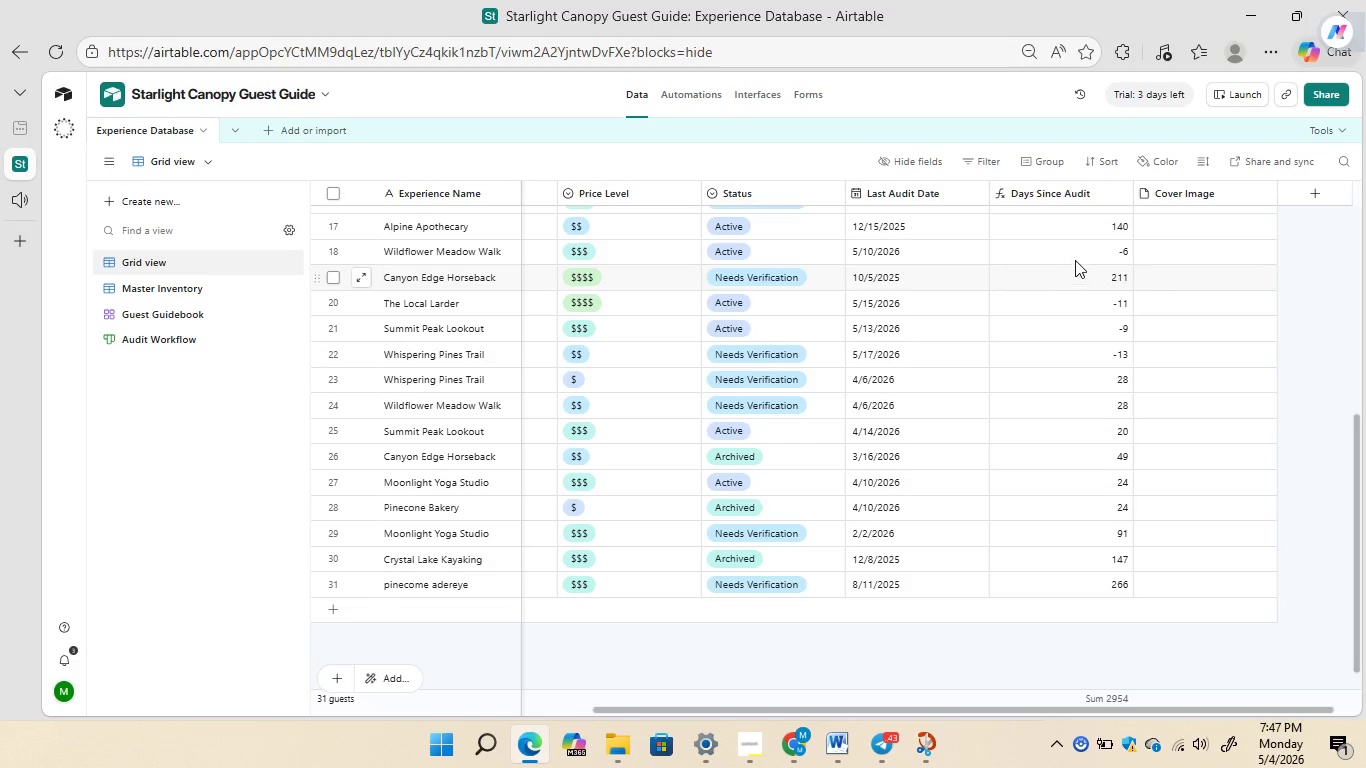 
wait(13.92)
 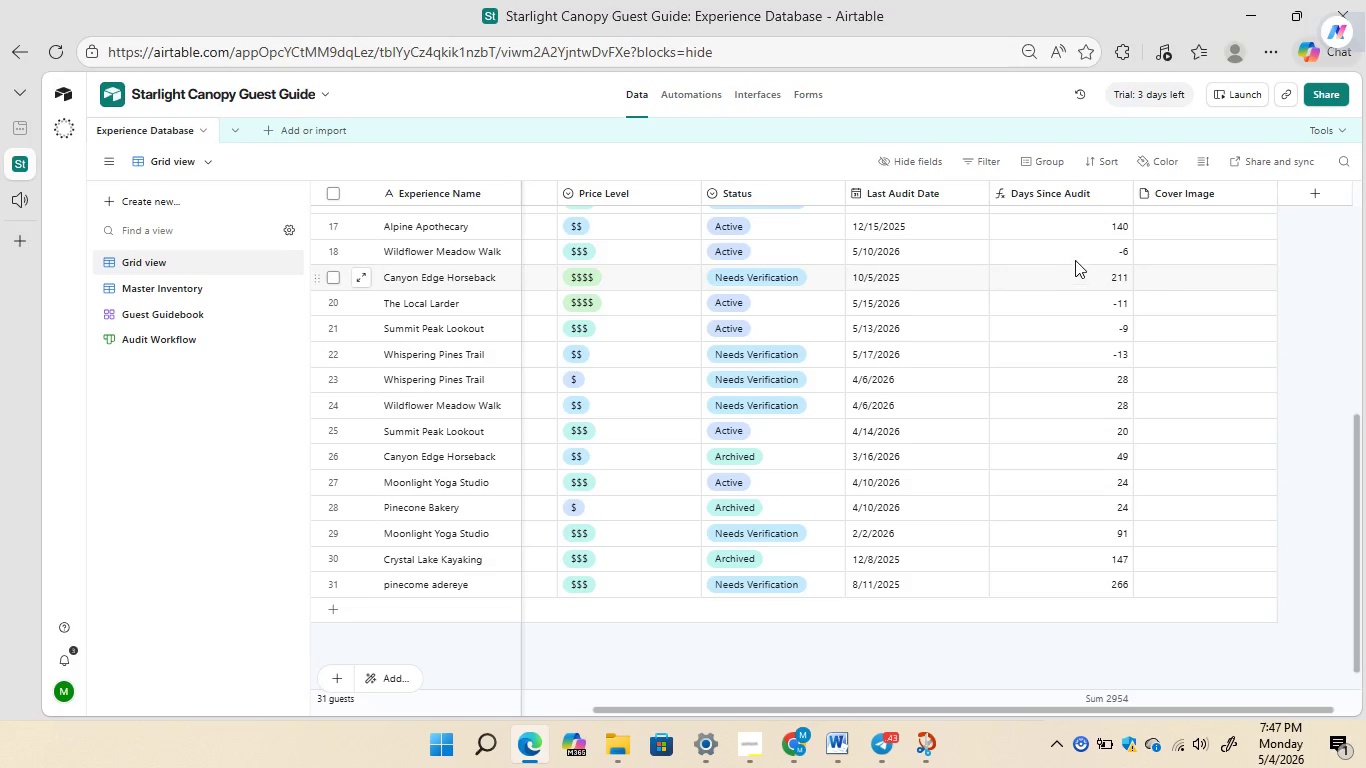 
left_click([332, 558])
 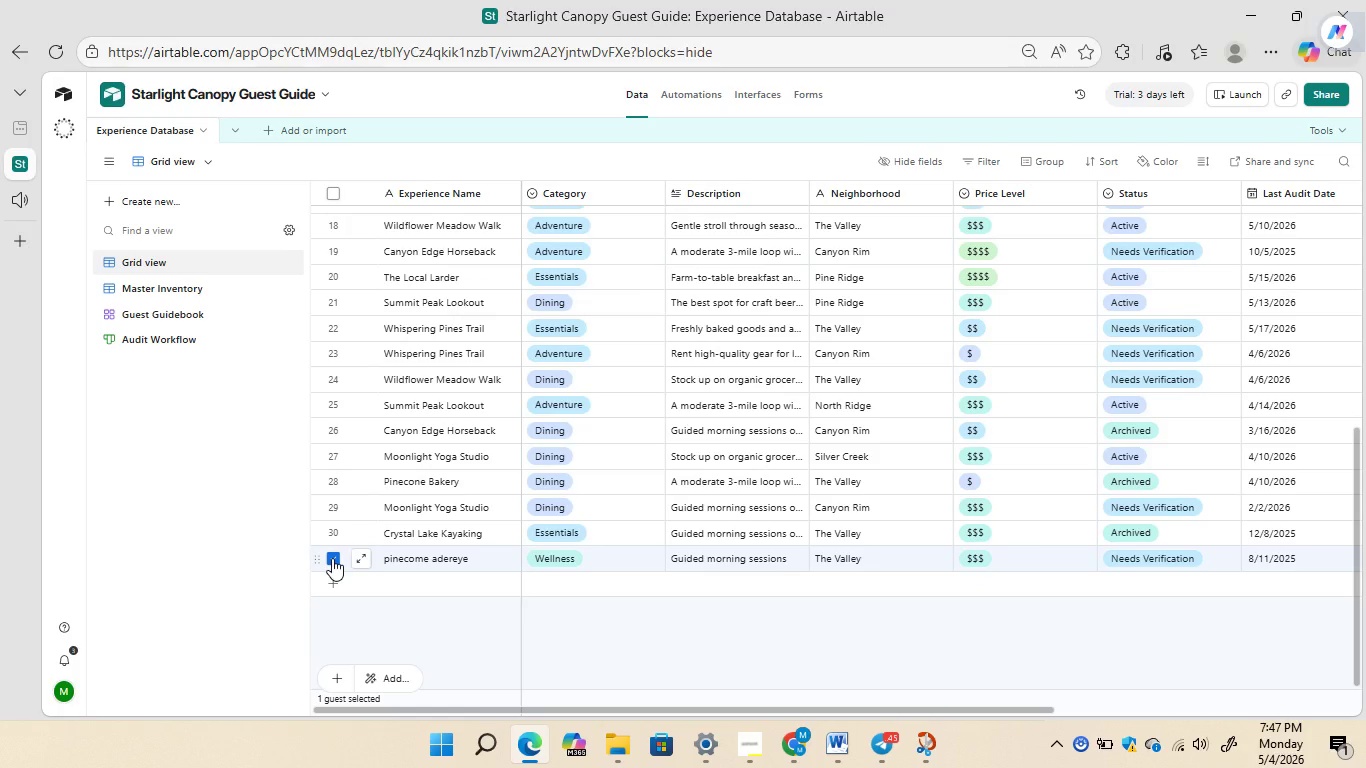 
right_click([332, 558])
 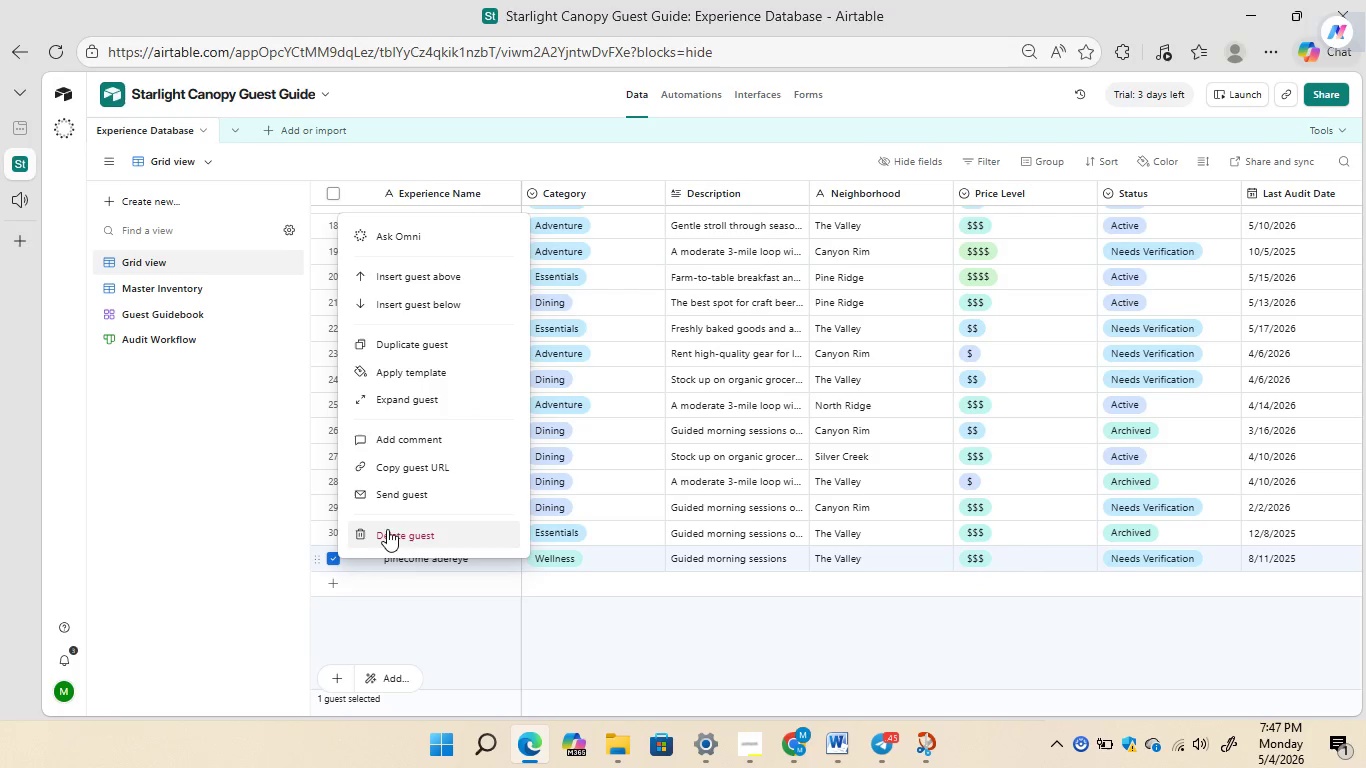 
left_click([401, 530])
 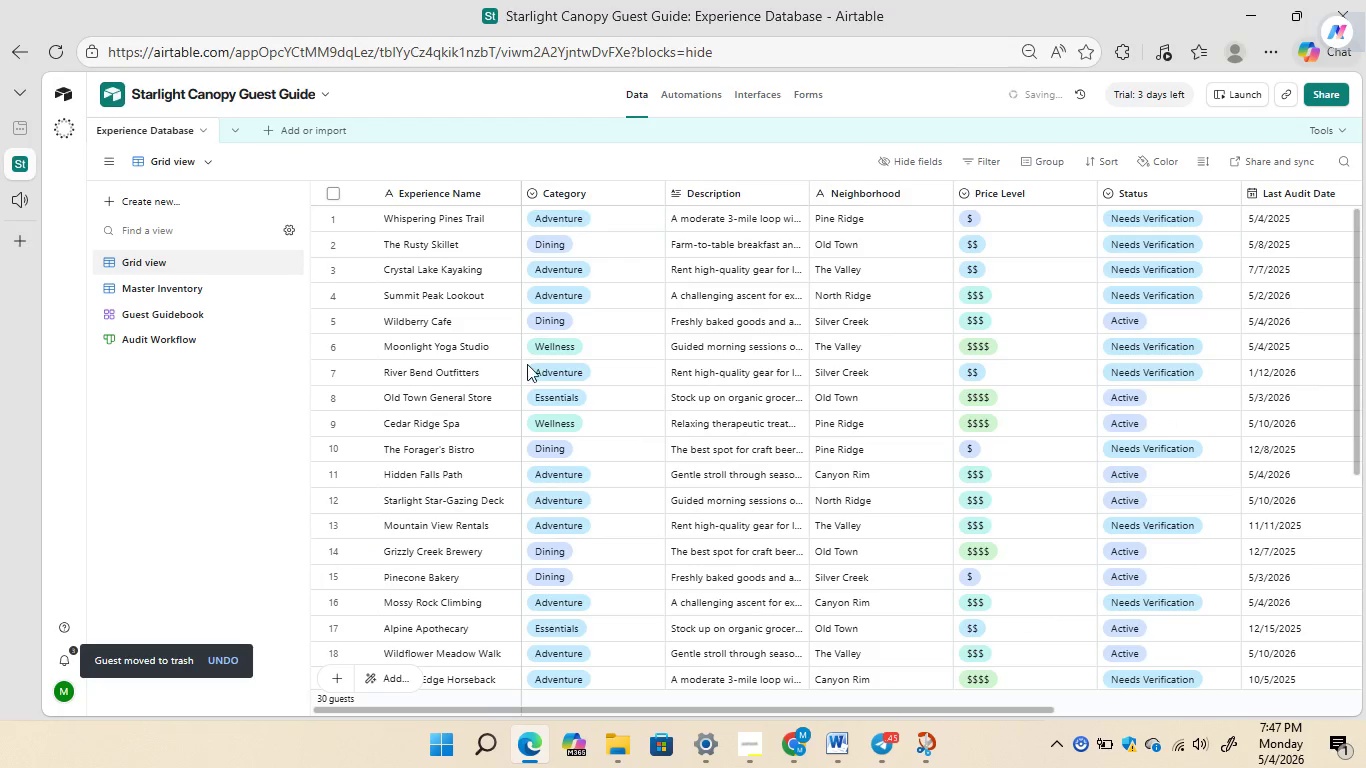 
left_click([190, 282])
 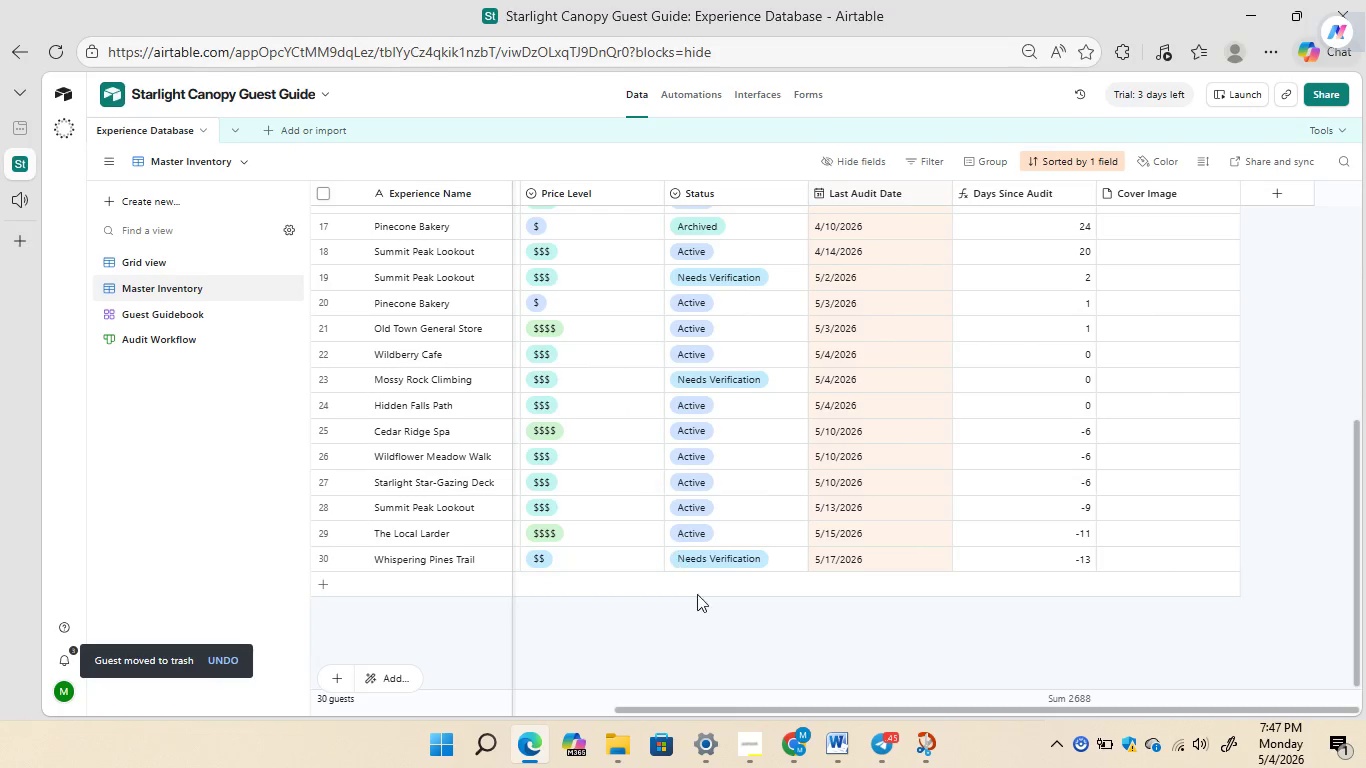 
wait(7.23)
 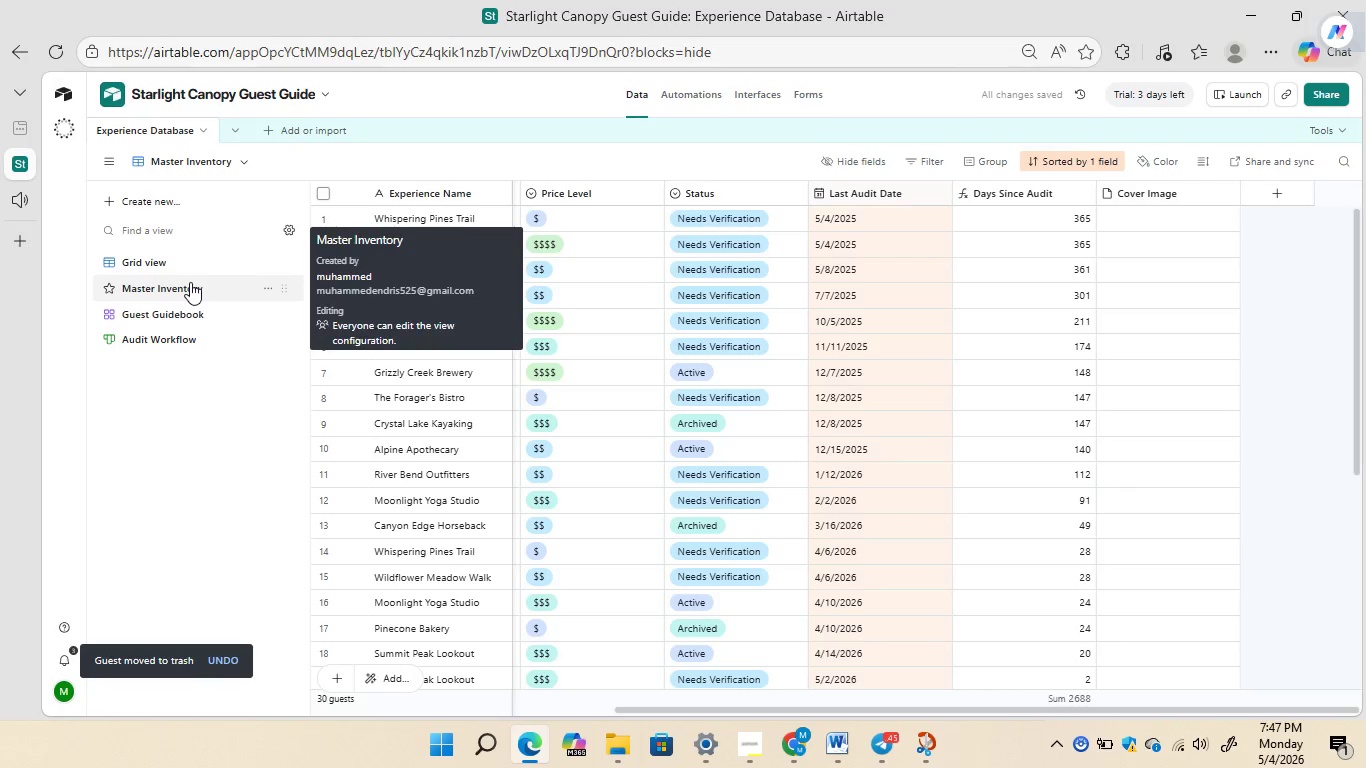 
left_click([679, 708])
 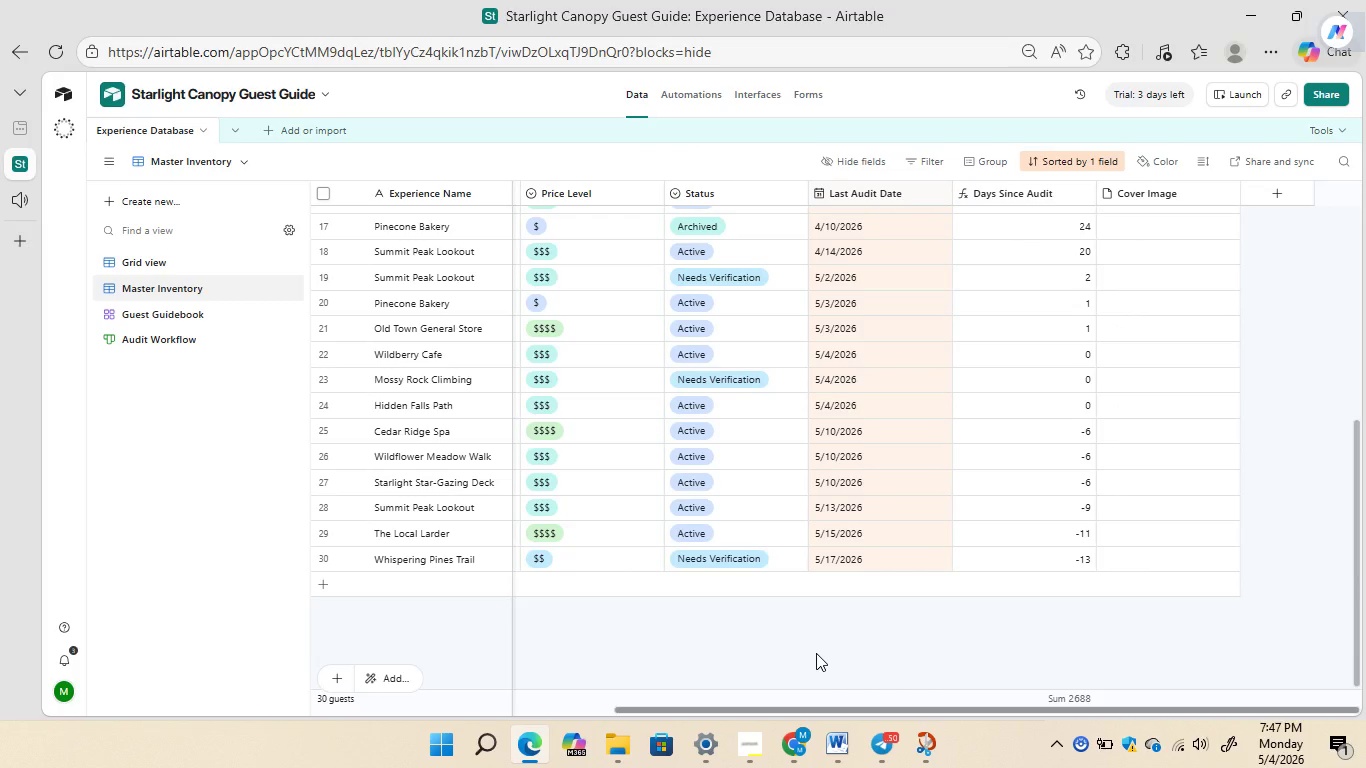 
wait(6.55)
 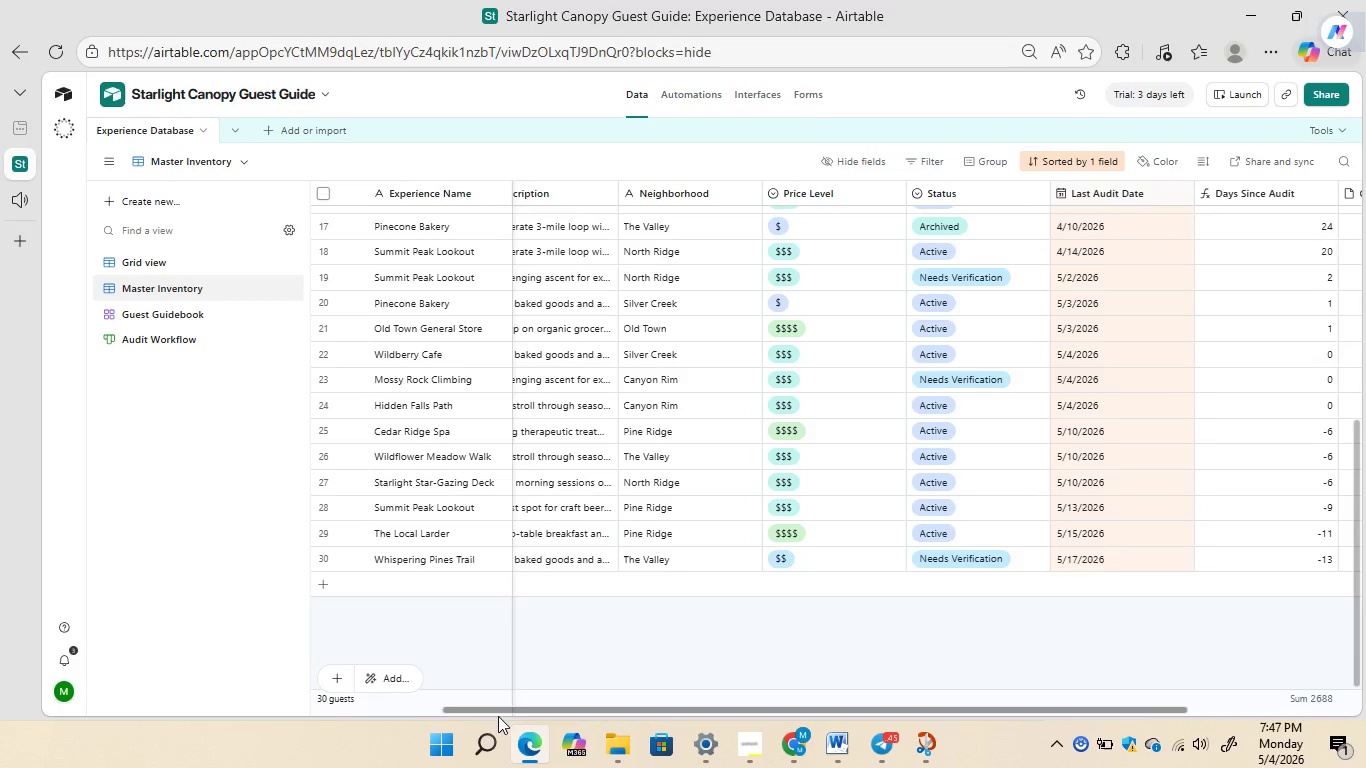 
left_click_drag(start_coordinate=[1358, 549], to_coordinate=[1362, 159])
 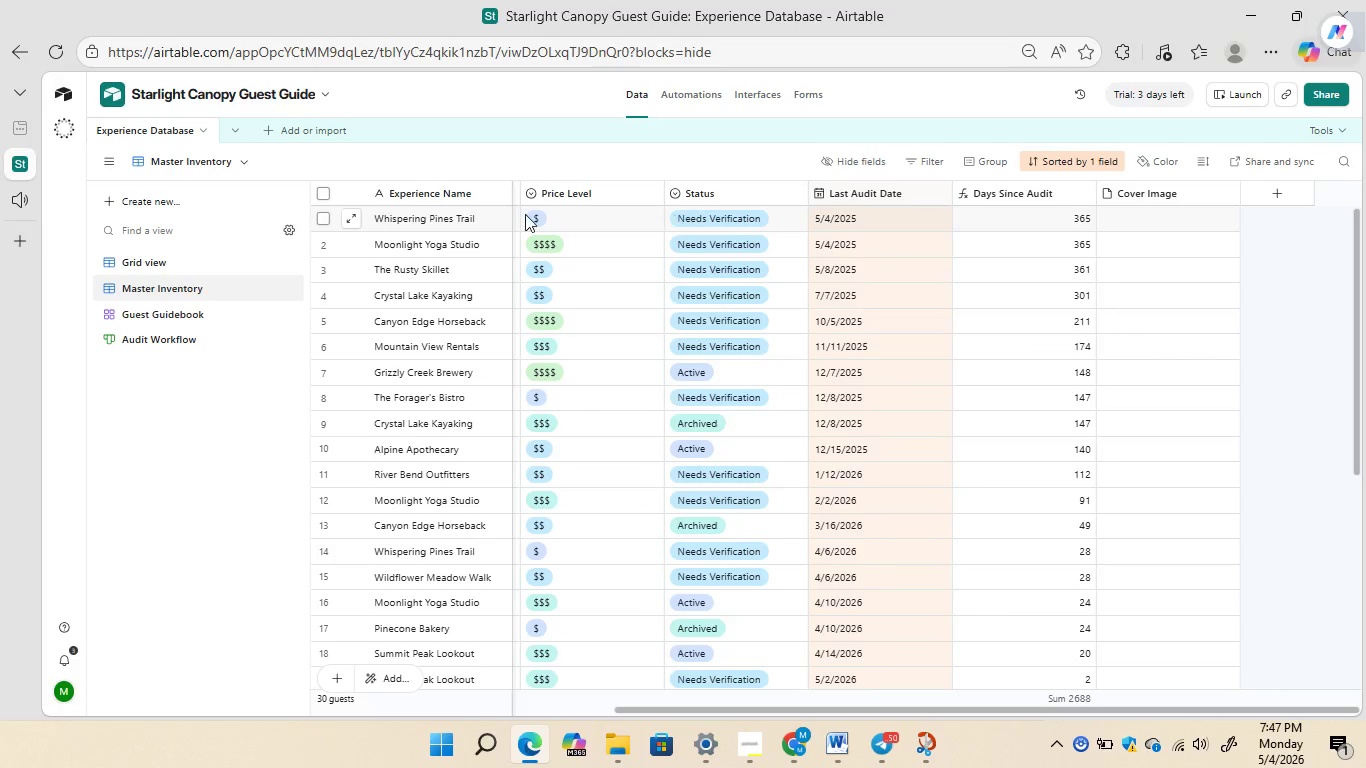 
wait(7.47)
 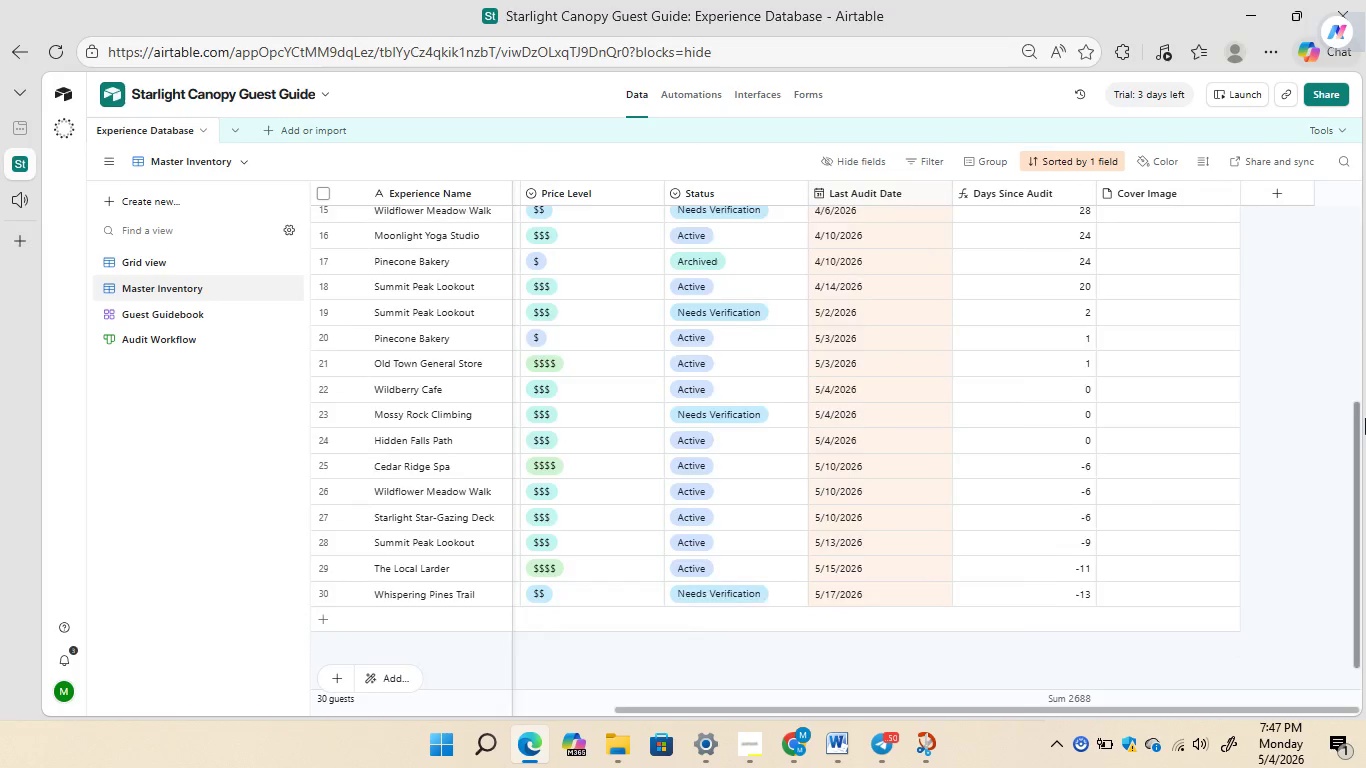 
left_click([147, 258])
 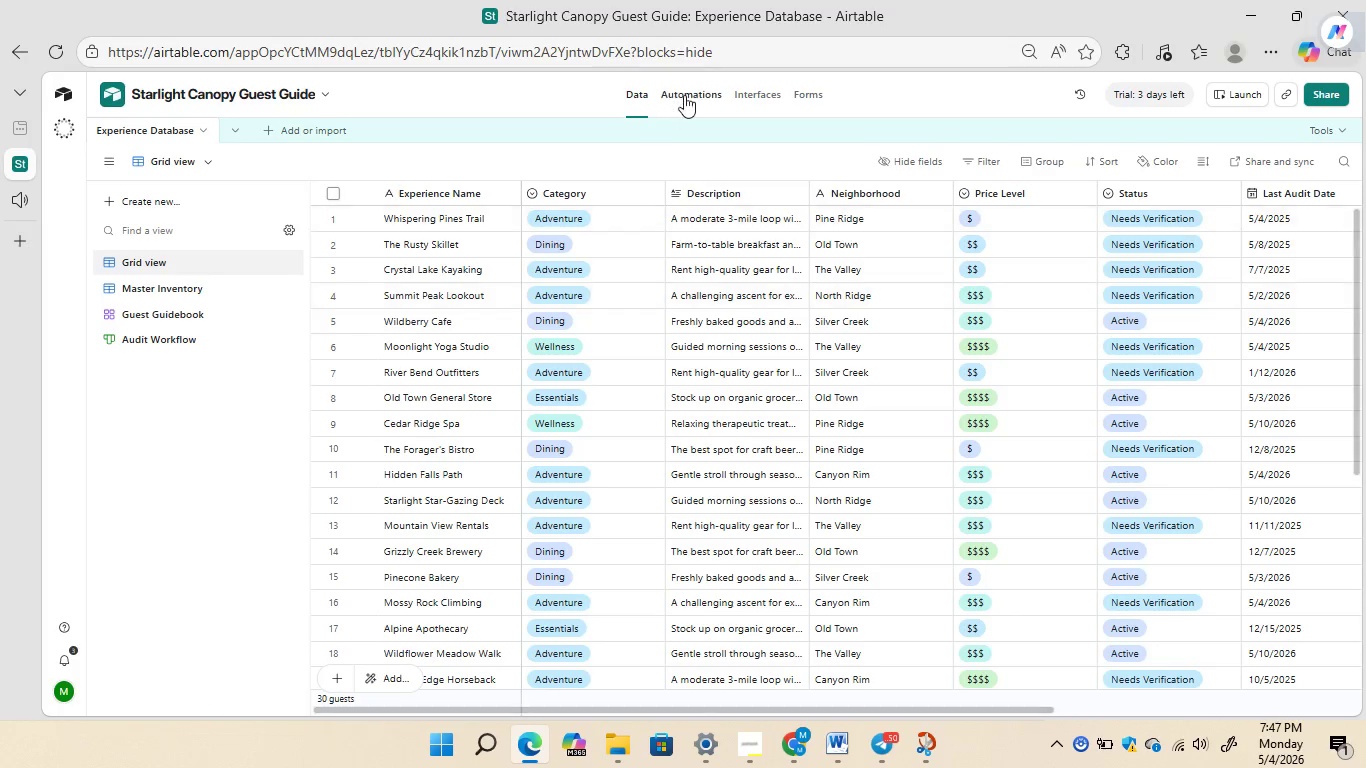 
left_click([698, 82])
 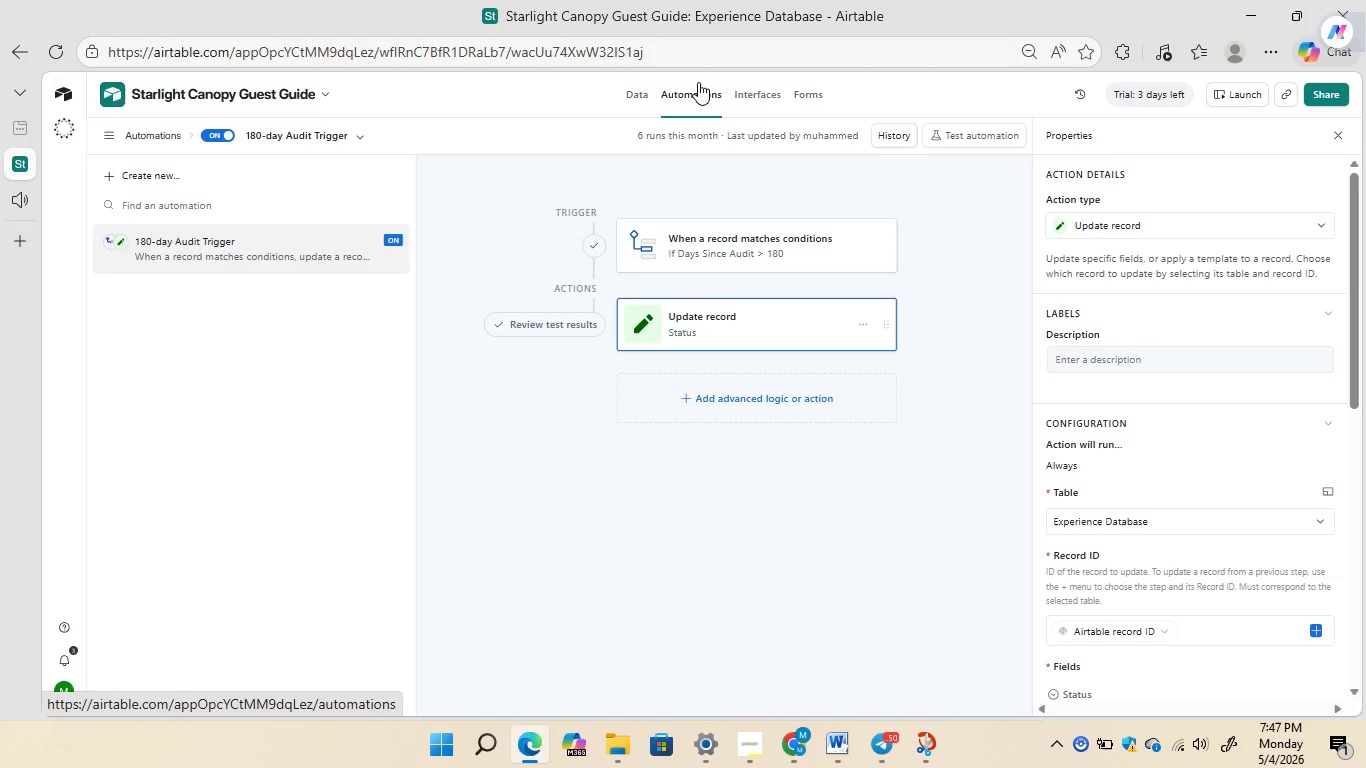 
wait(6.55)
 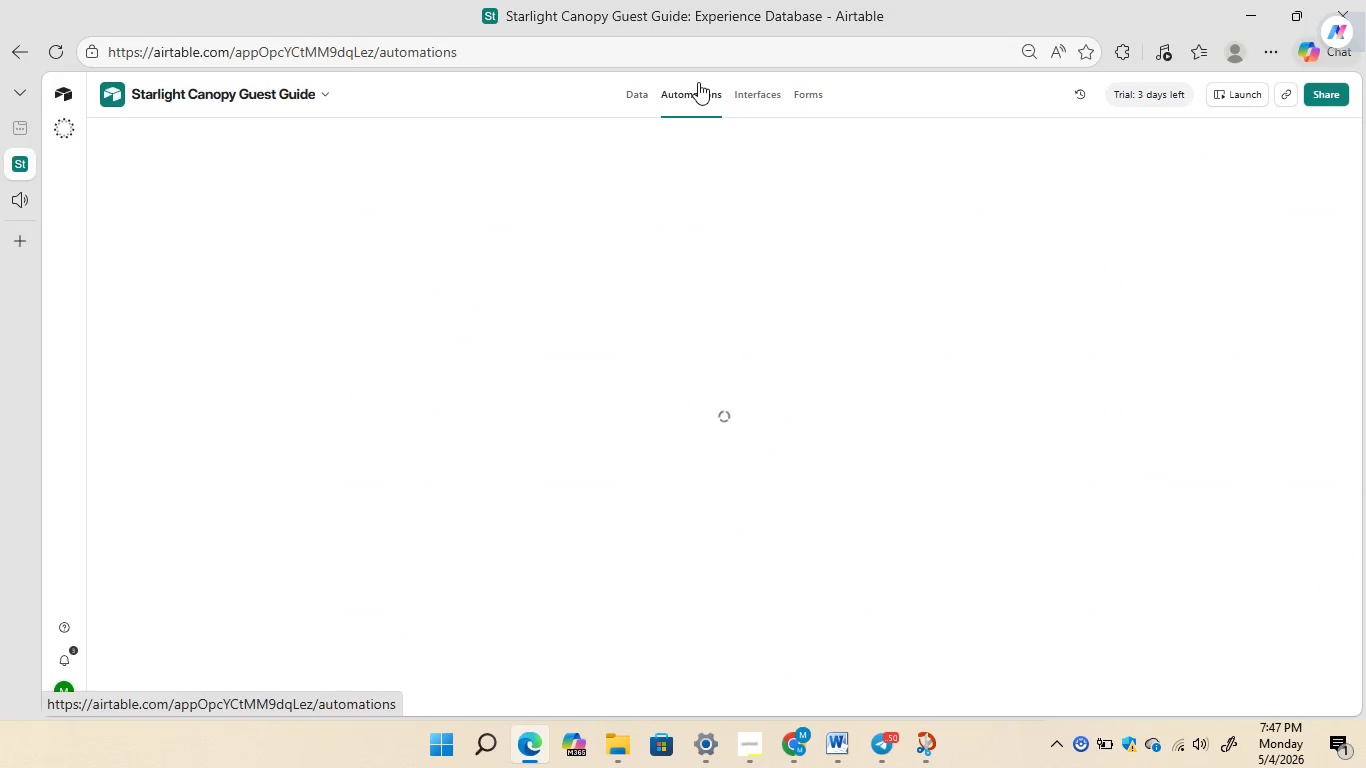 
left_click([765, 257])
 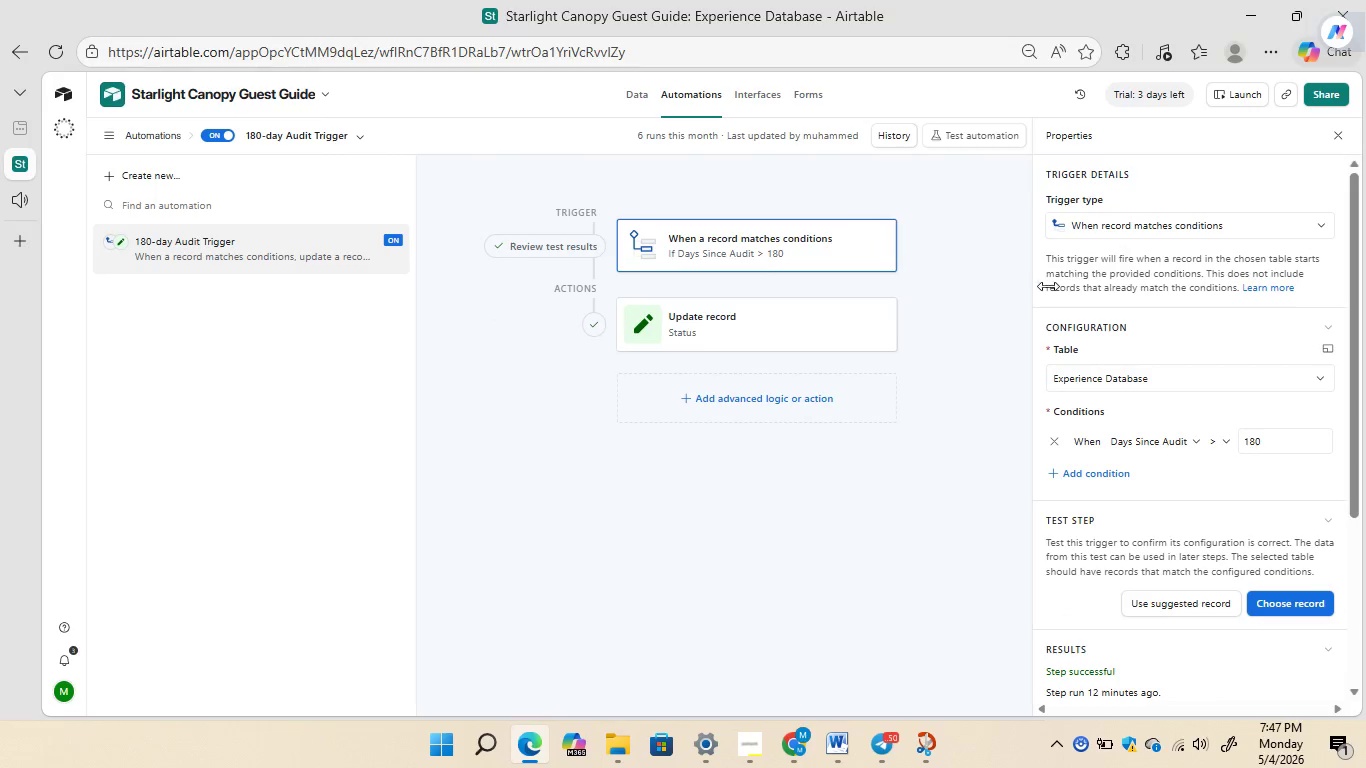 
mouse_move([1167, 341])
 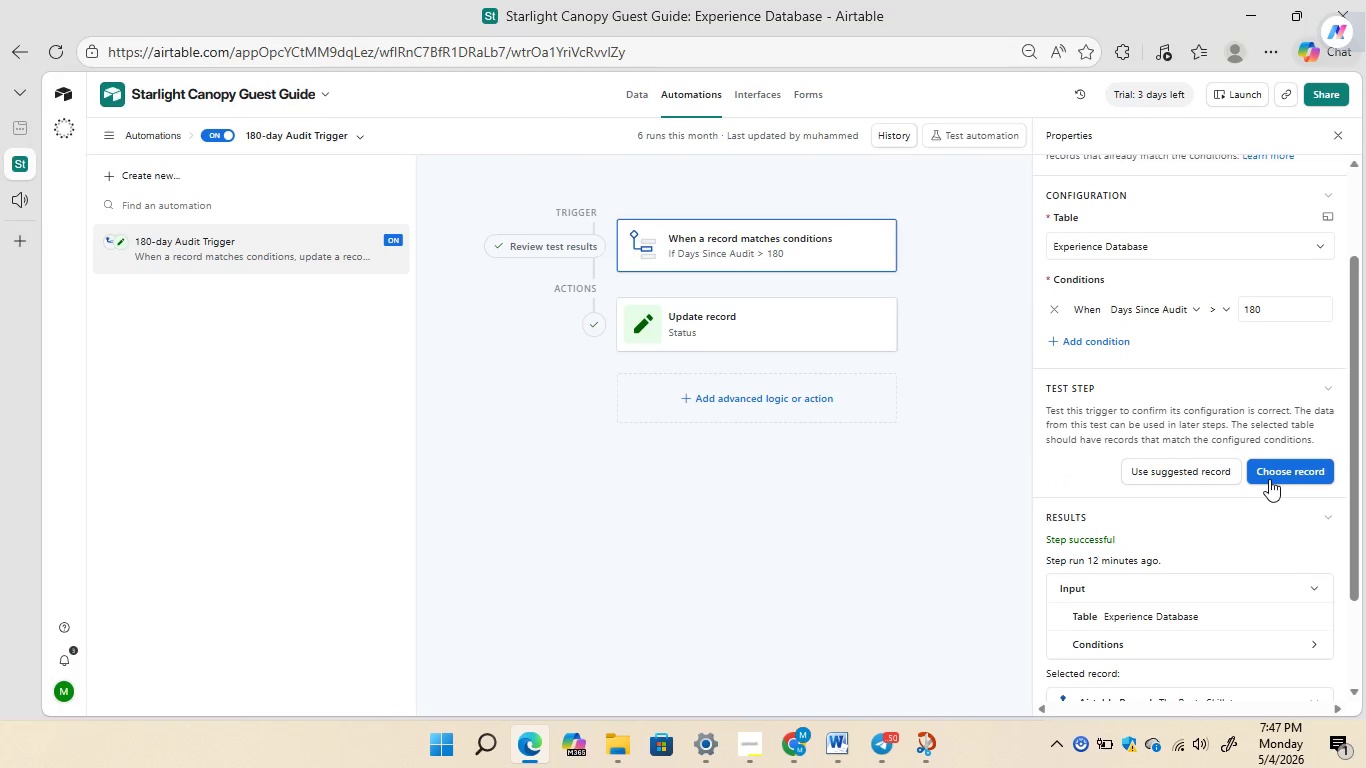 
left_click([1279, 471])
 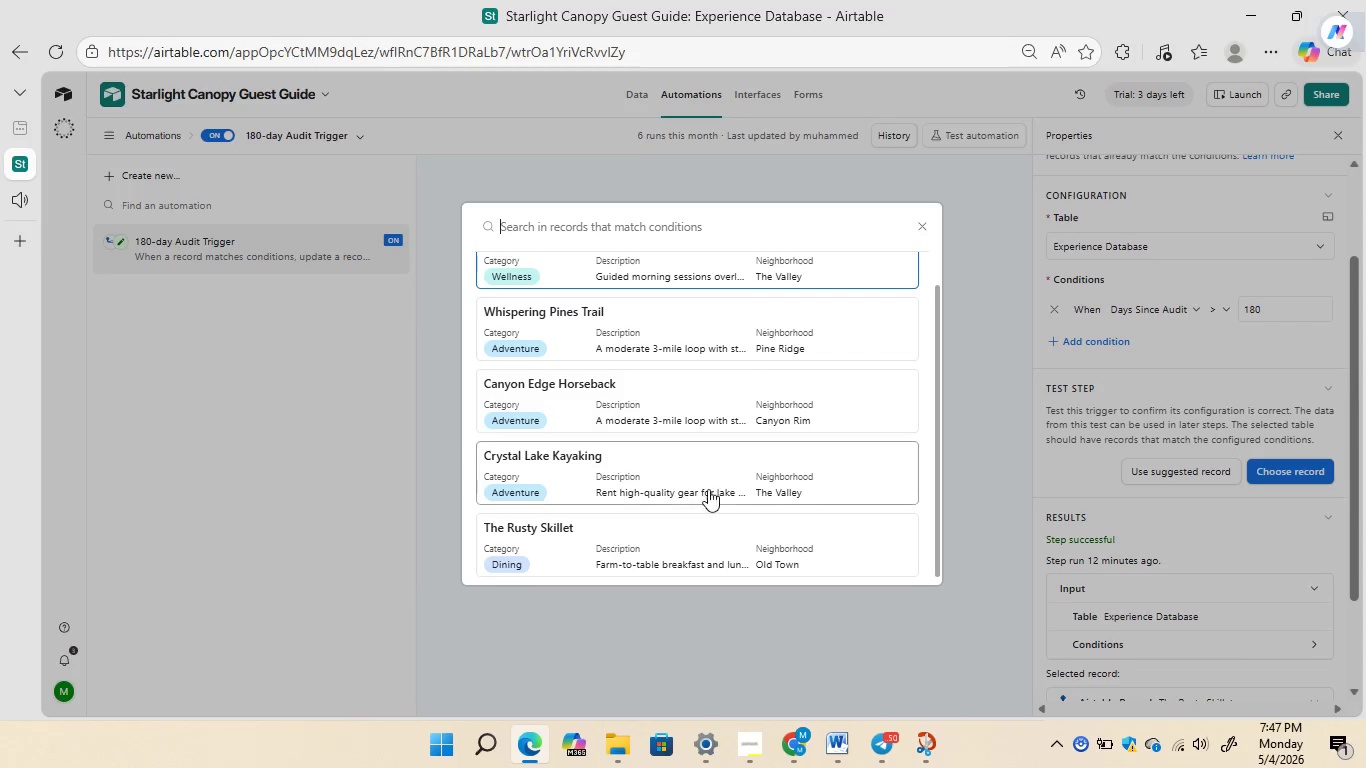 
left_click([681, 548])
 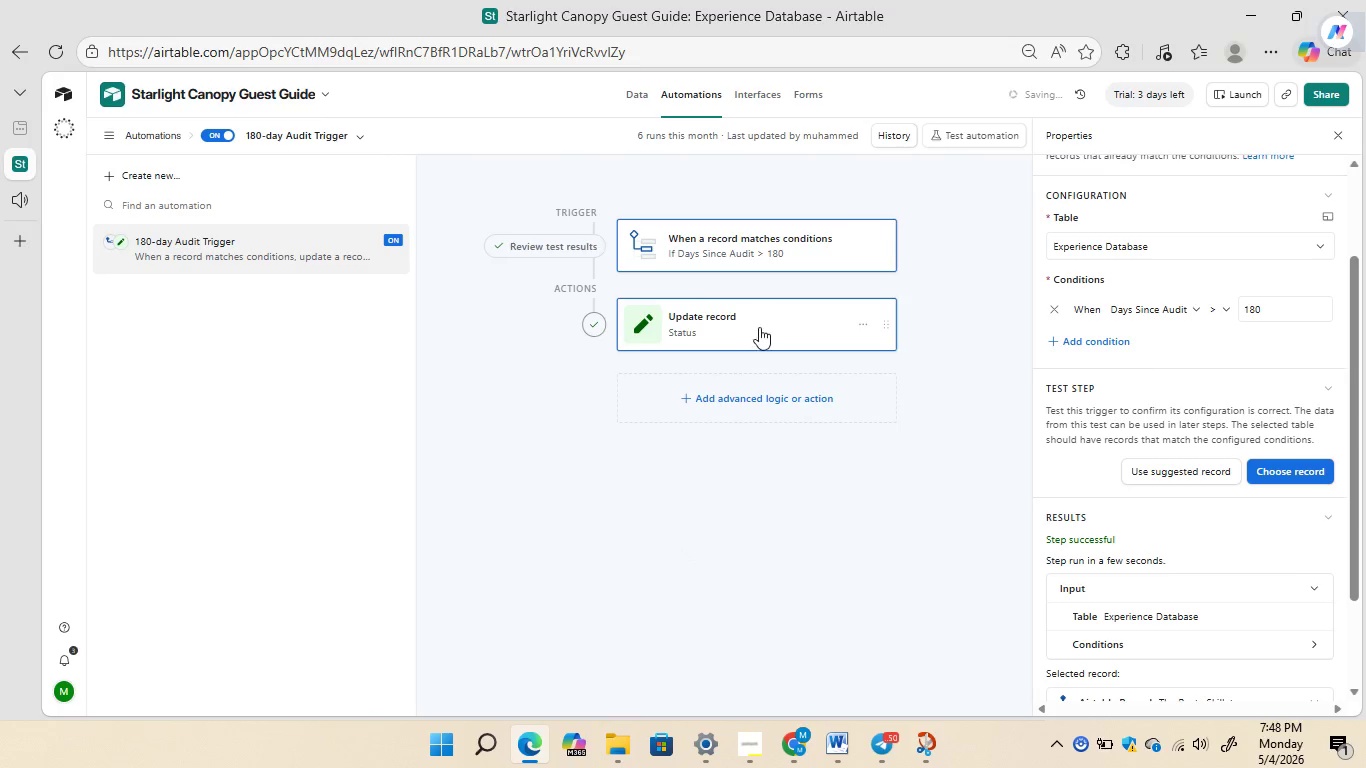 
left_click([758, 329])
 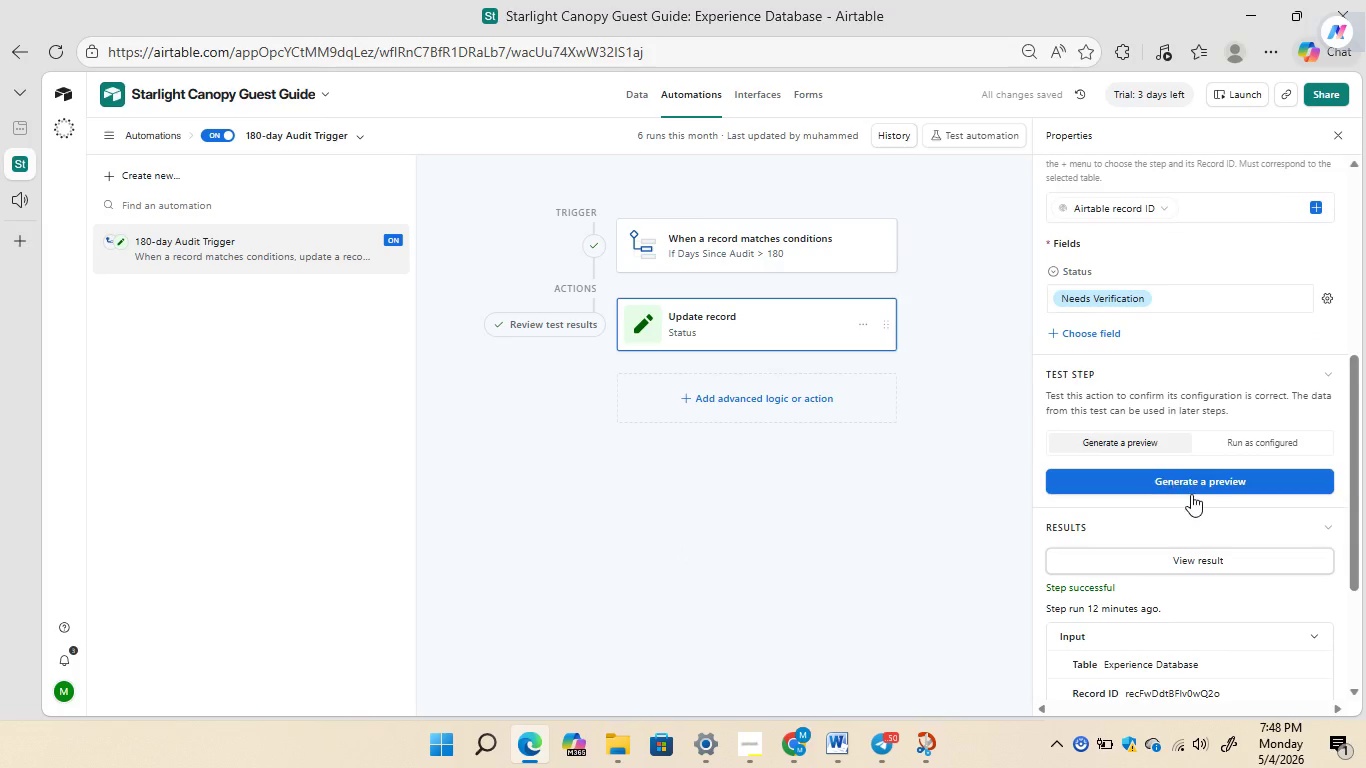 
left_click([1208, 483])
 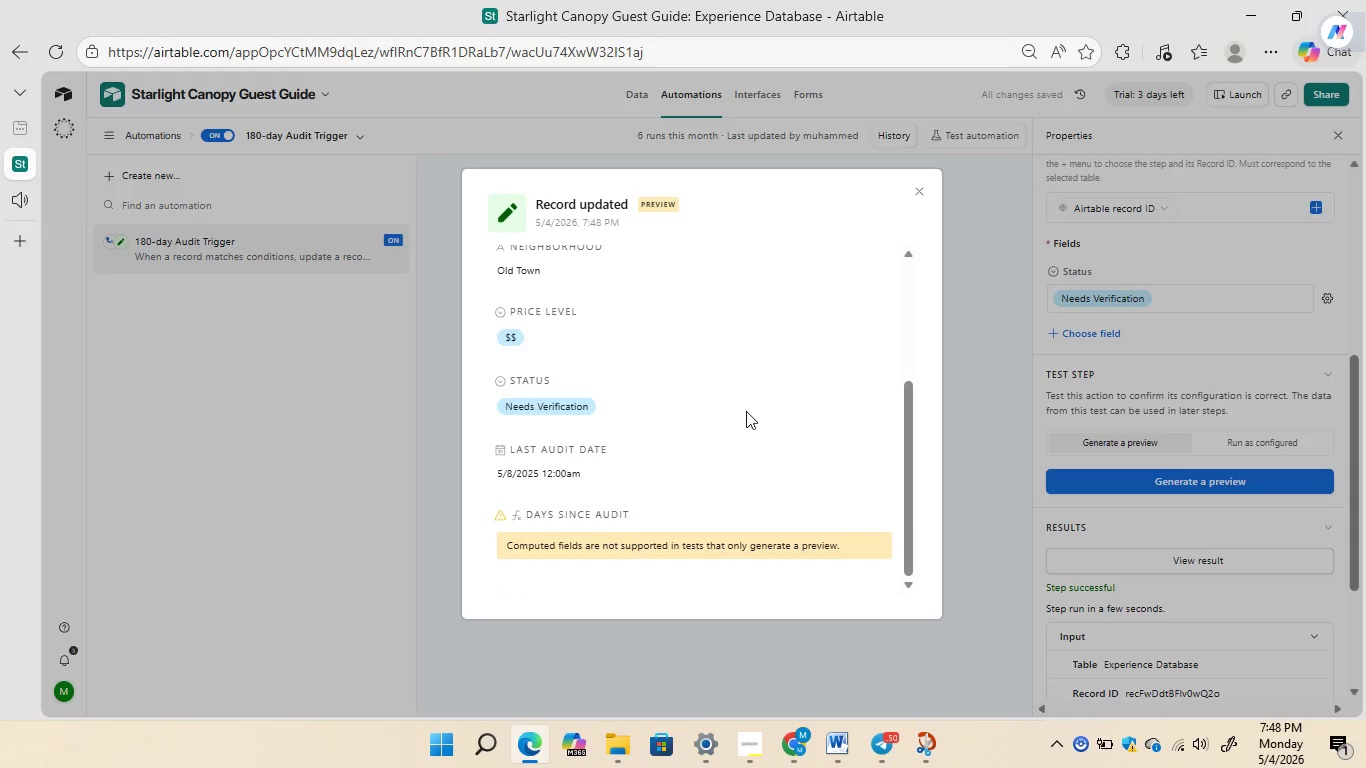 
wait(5.86)
 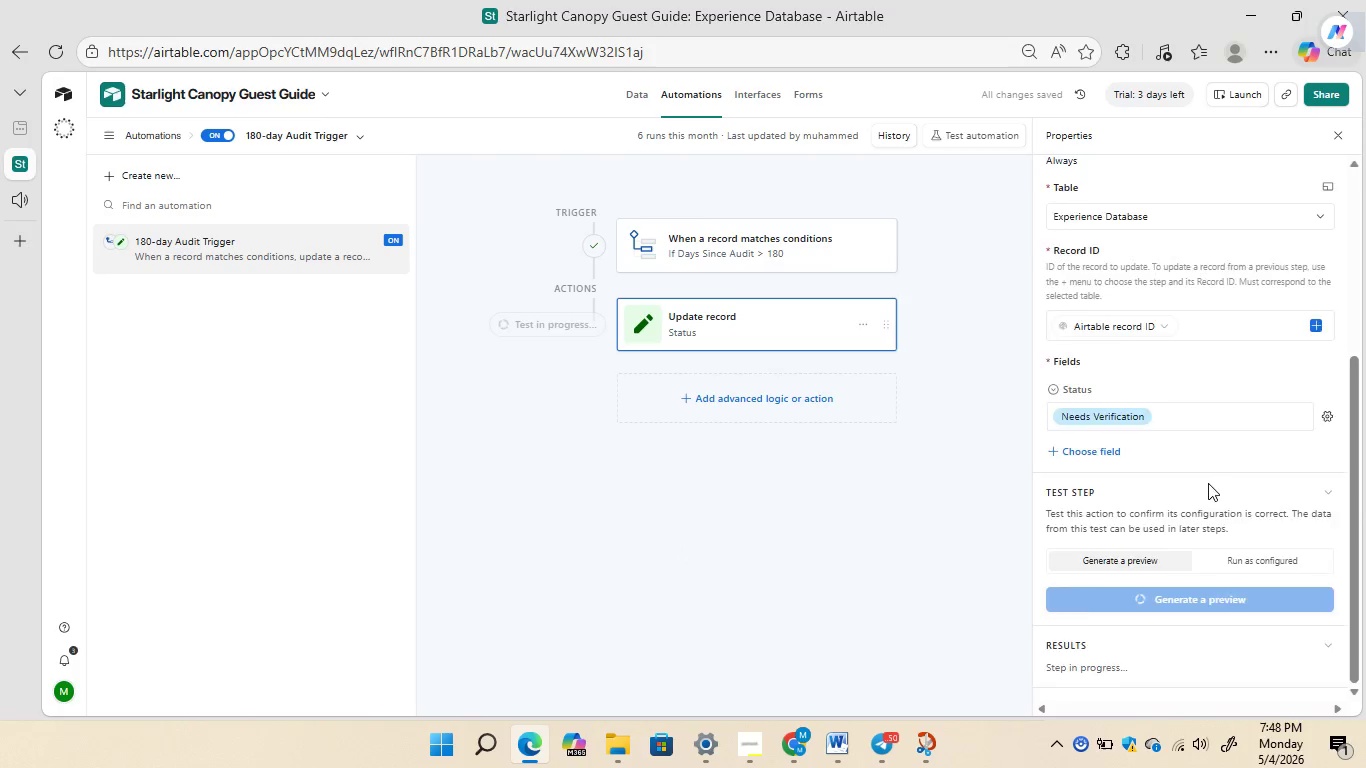 
double_click([571, 410])
 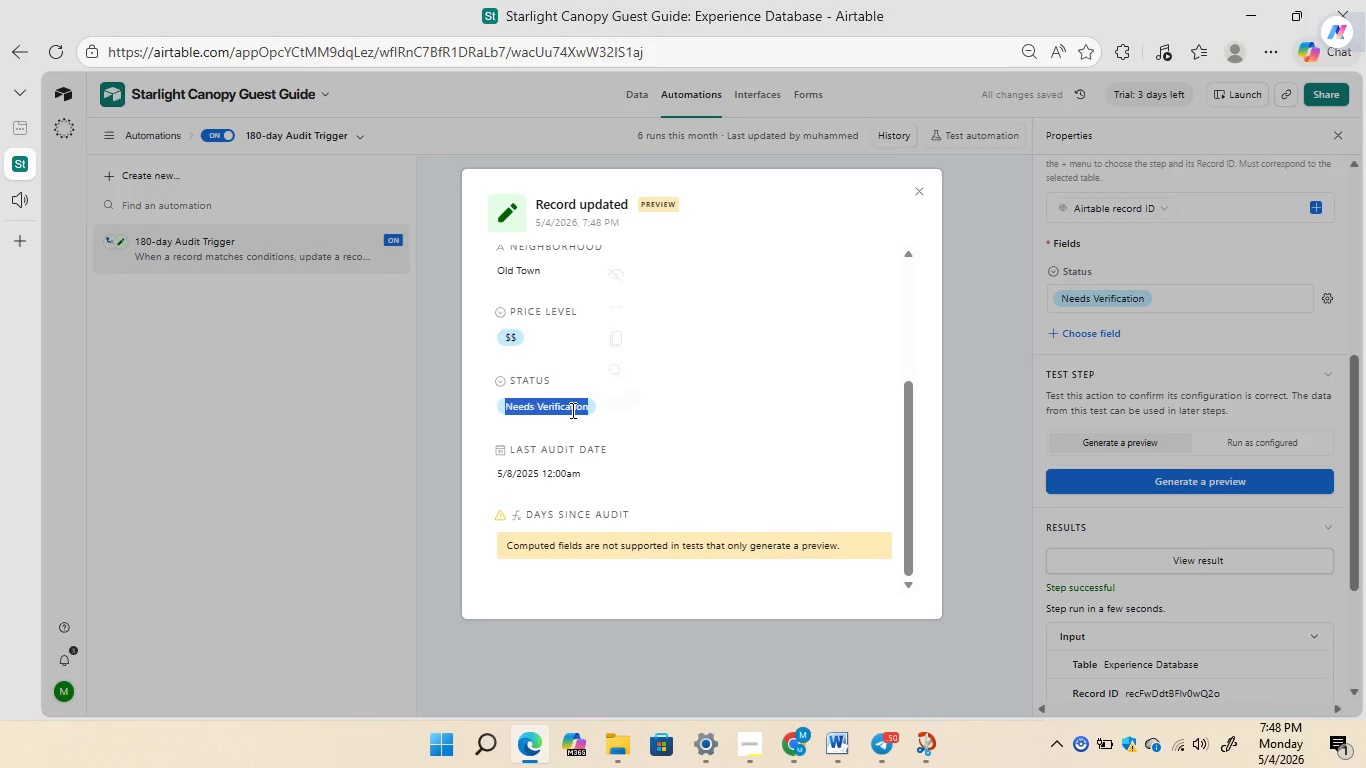 
triple_click([571, 410])
 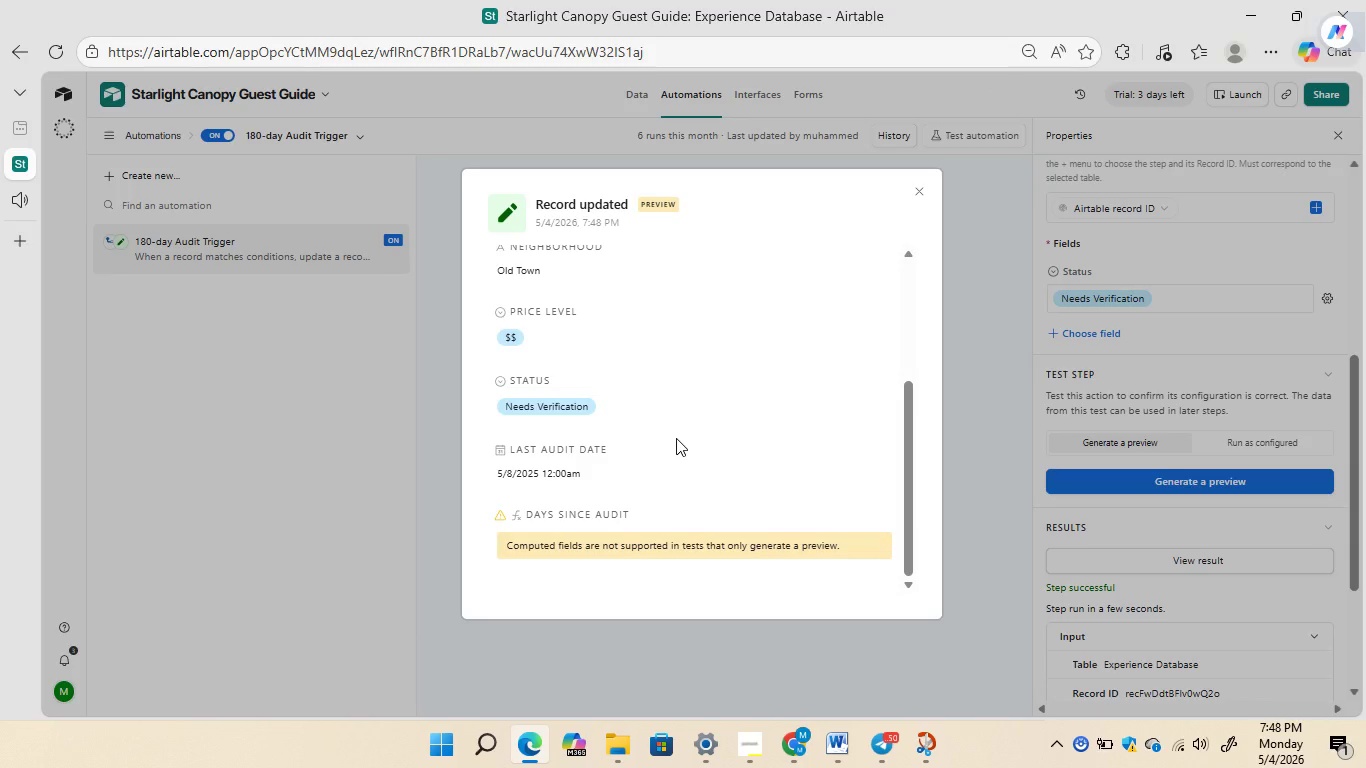 
double_click([676, 438])
 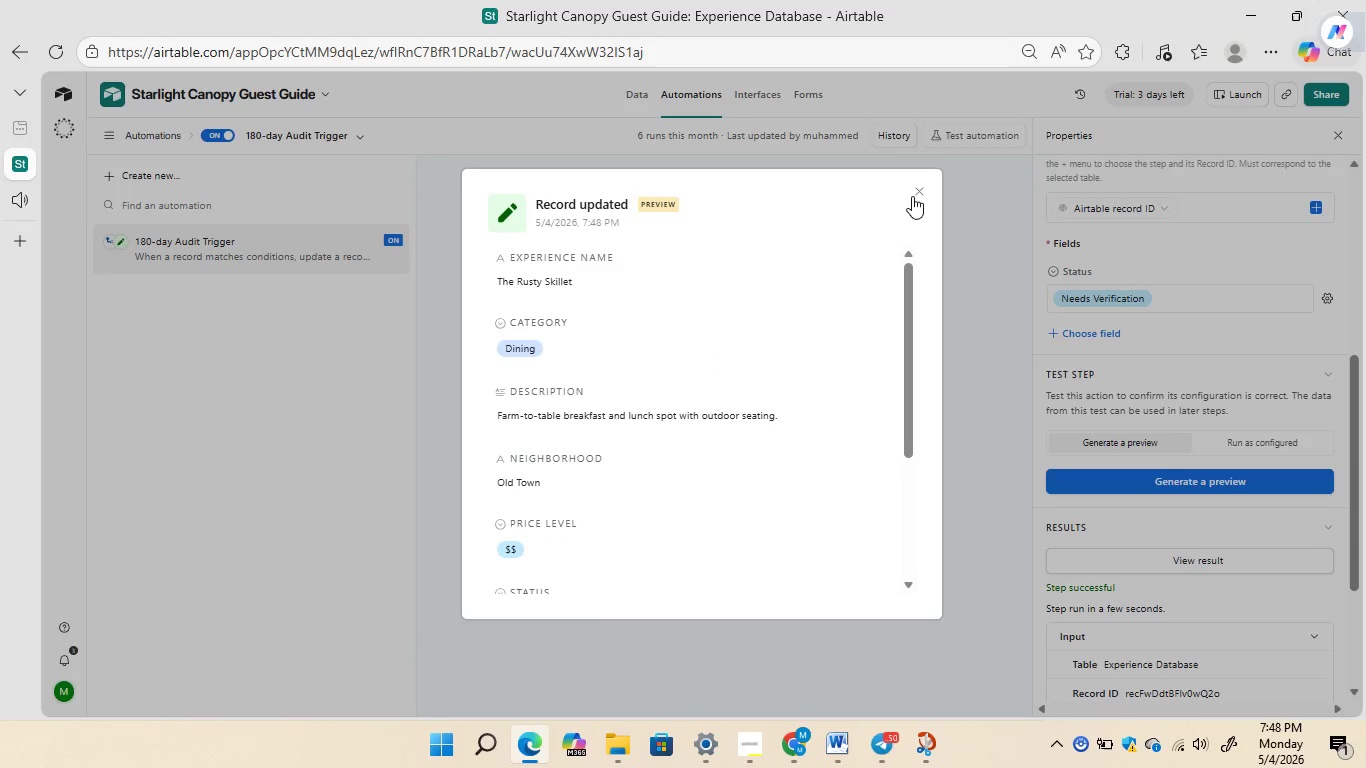 
left_click([919, 195])
 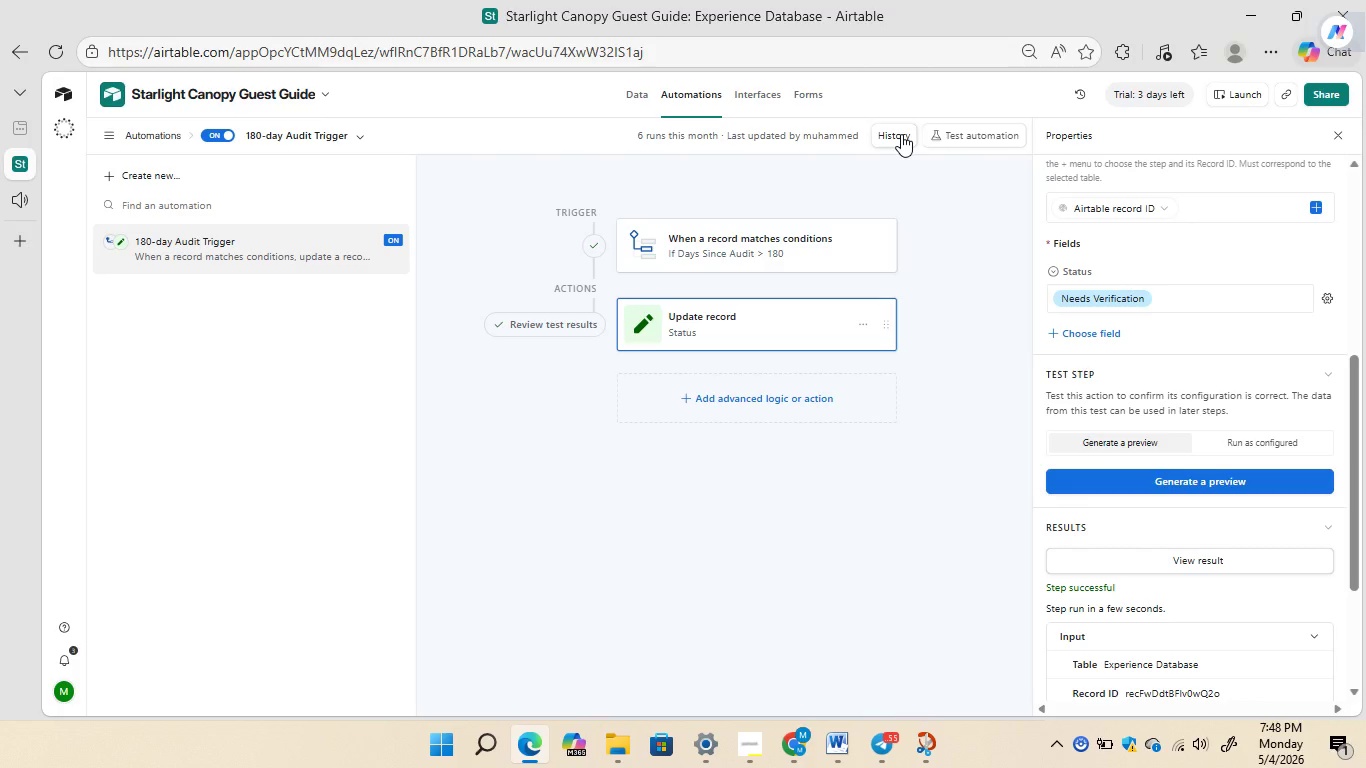 
left_click([901, 134])
 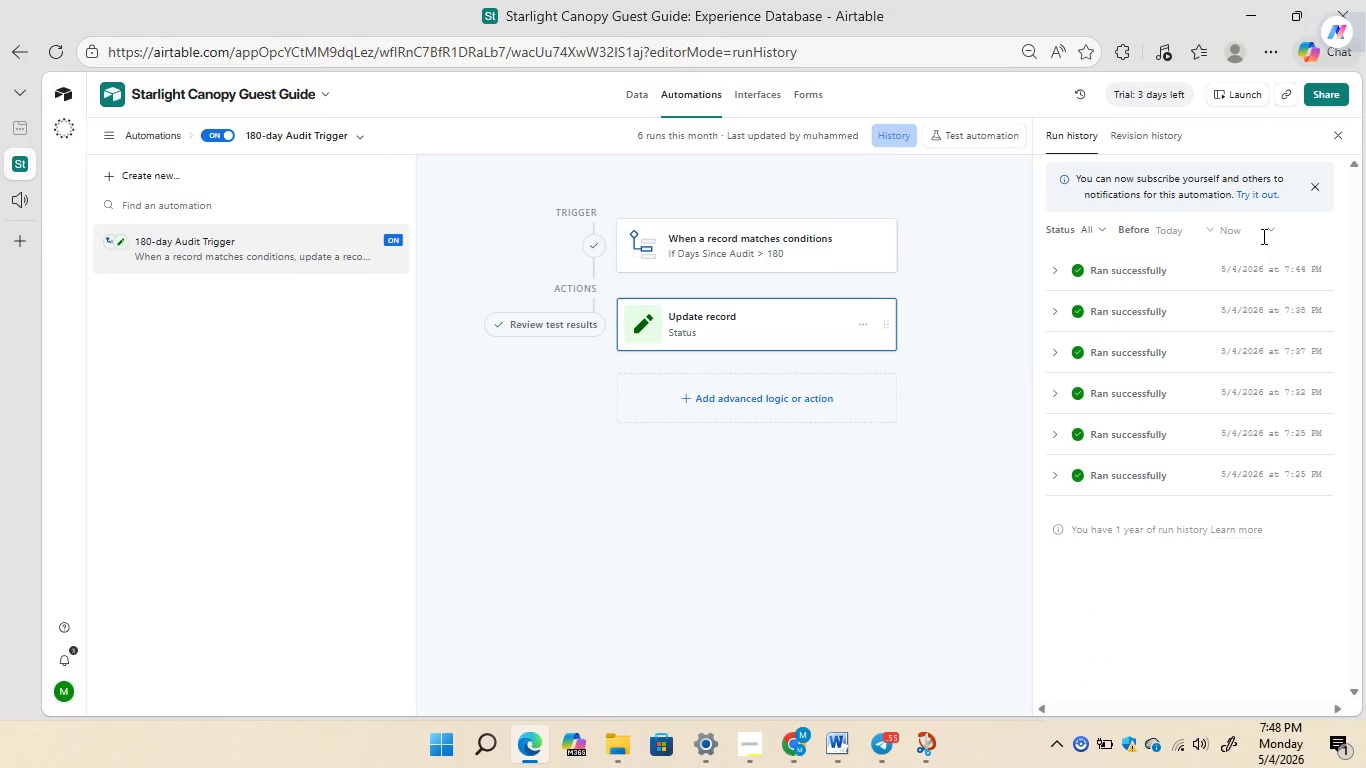 
wait(5.88)
 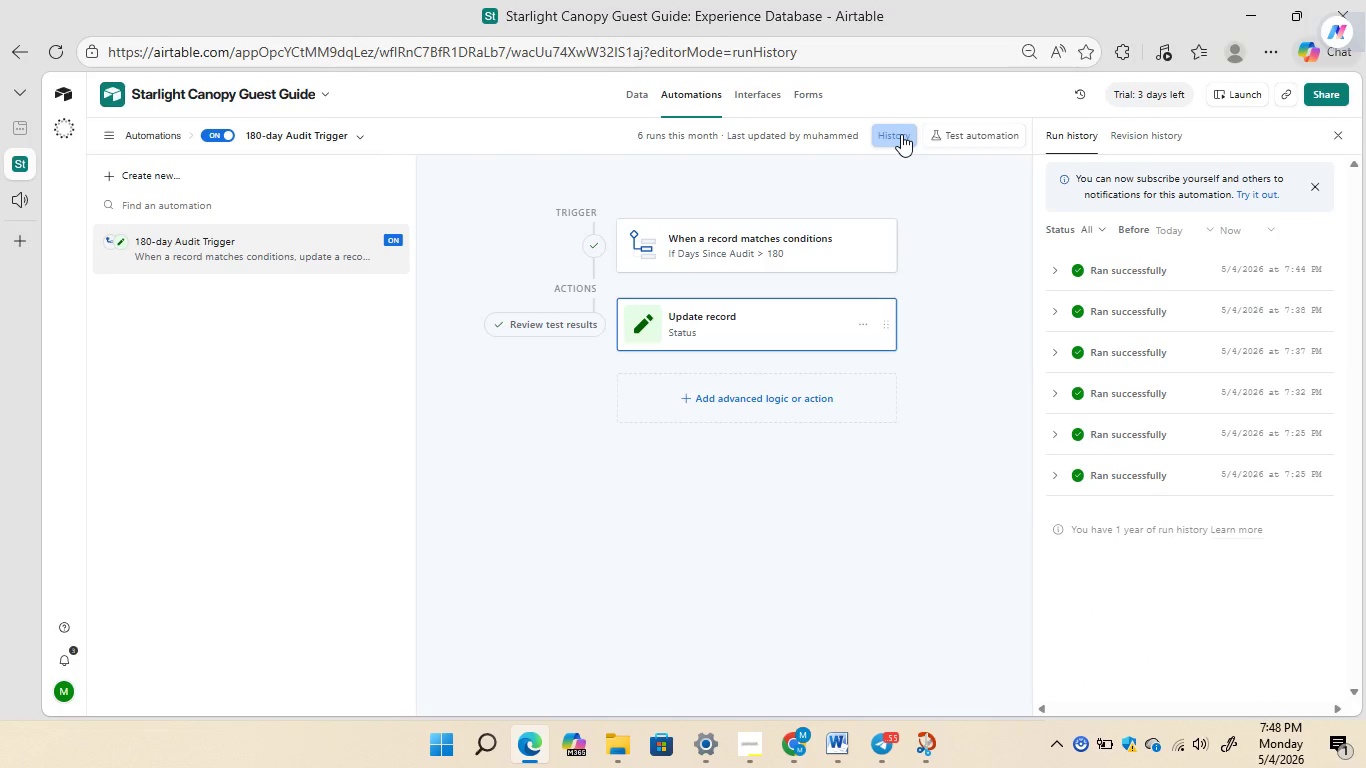 
left_click([1273, 230])
 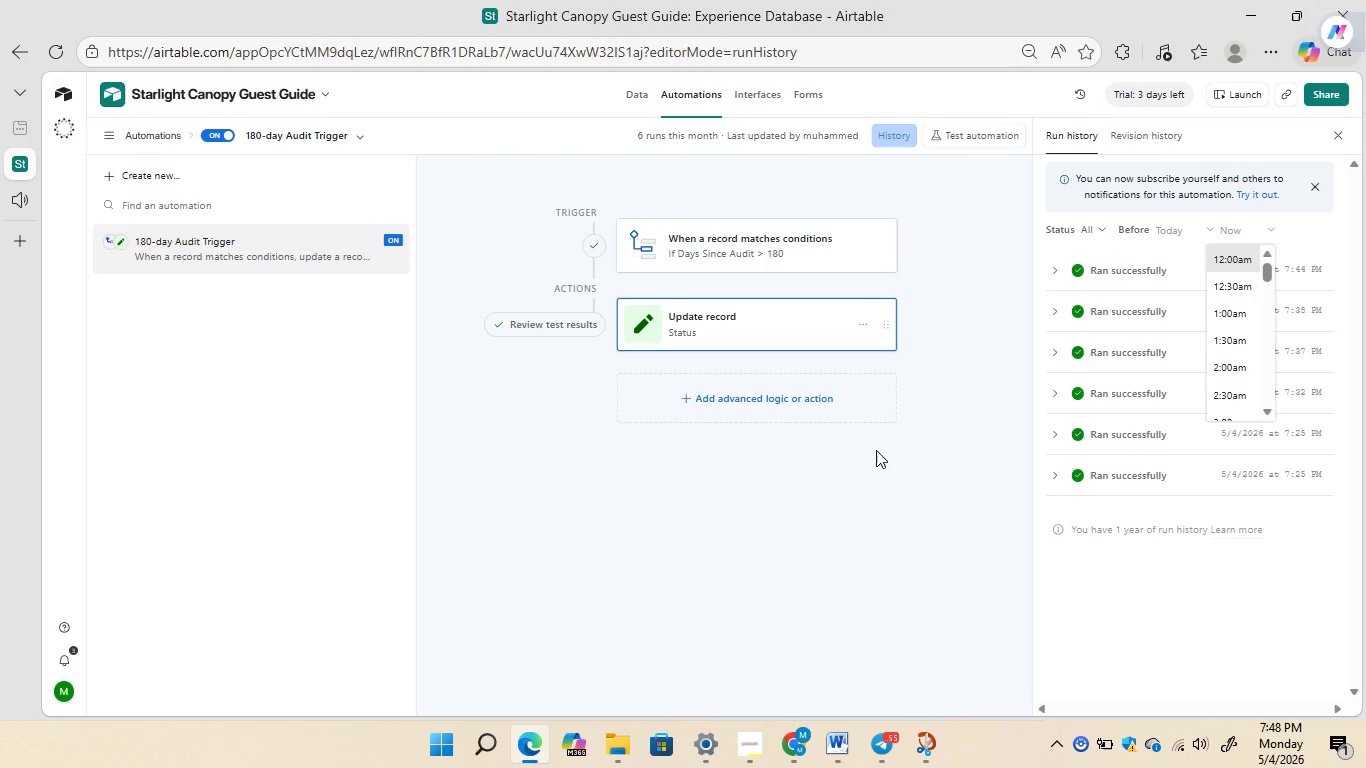 
left_click([850, 467])
 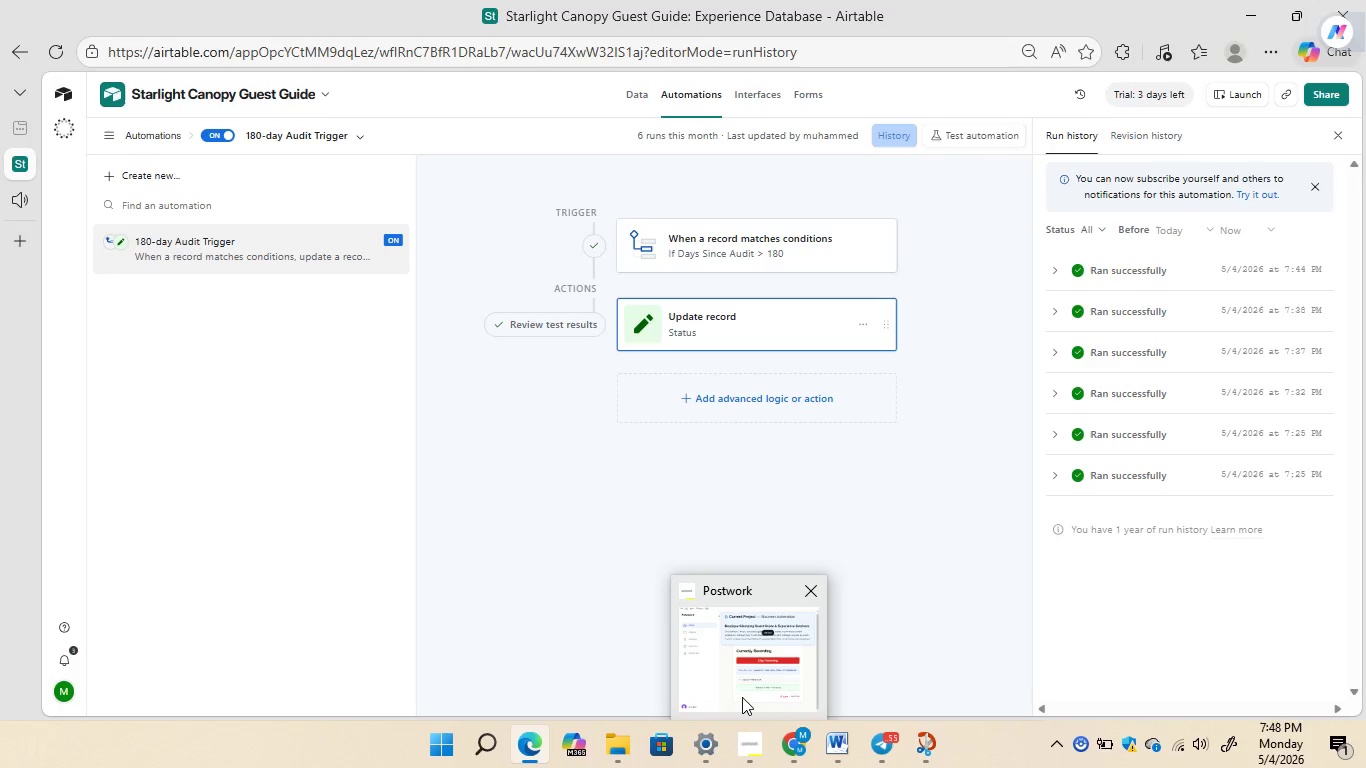 
left_click([742, 697])